 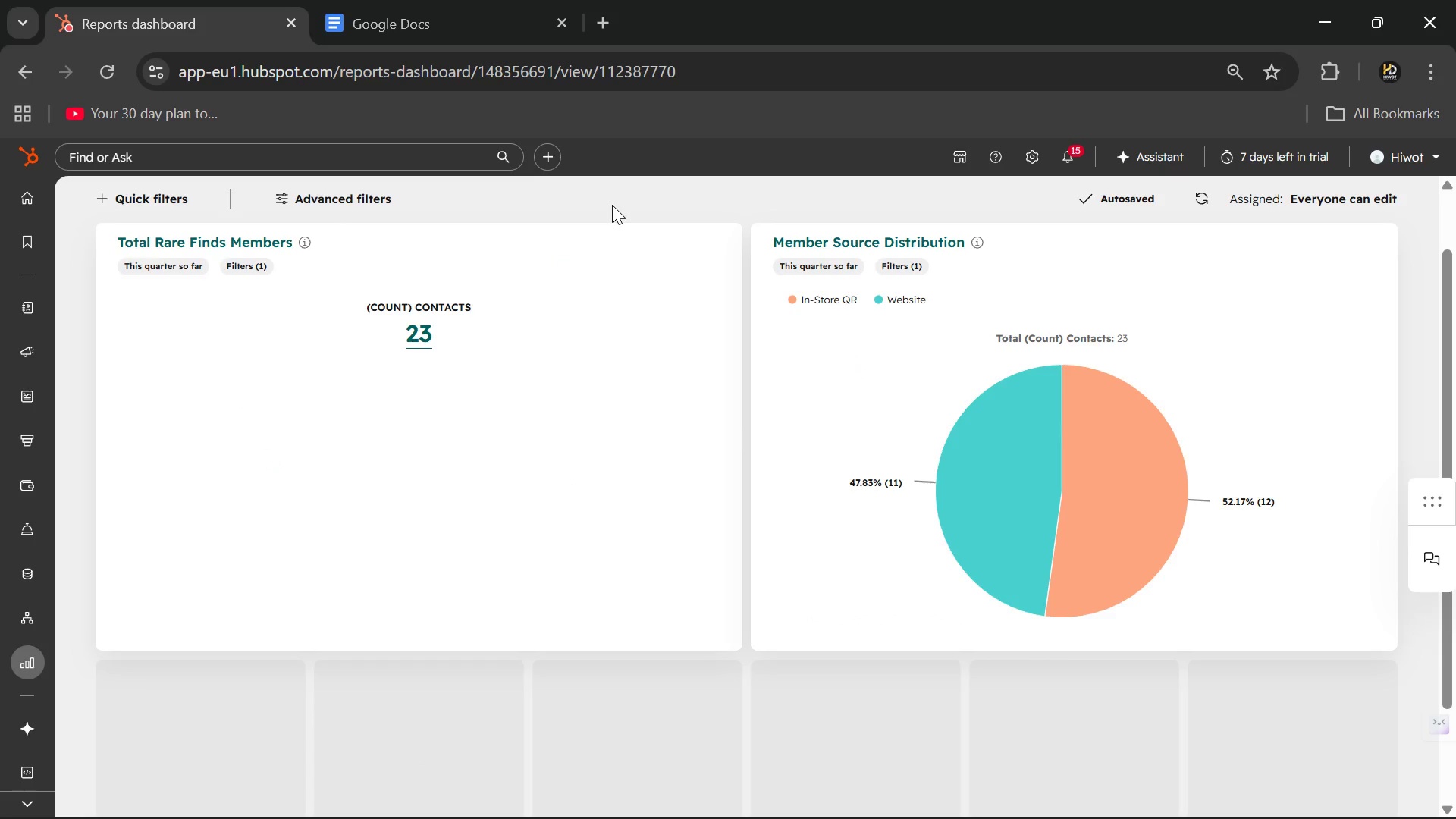 
key(PrintScreen)
 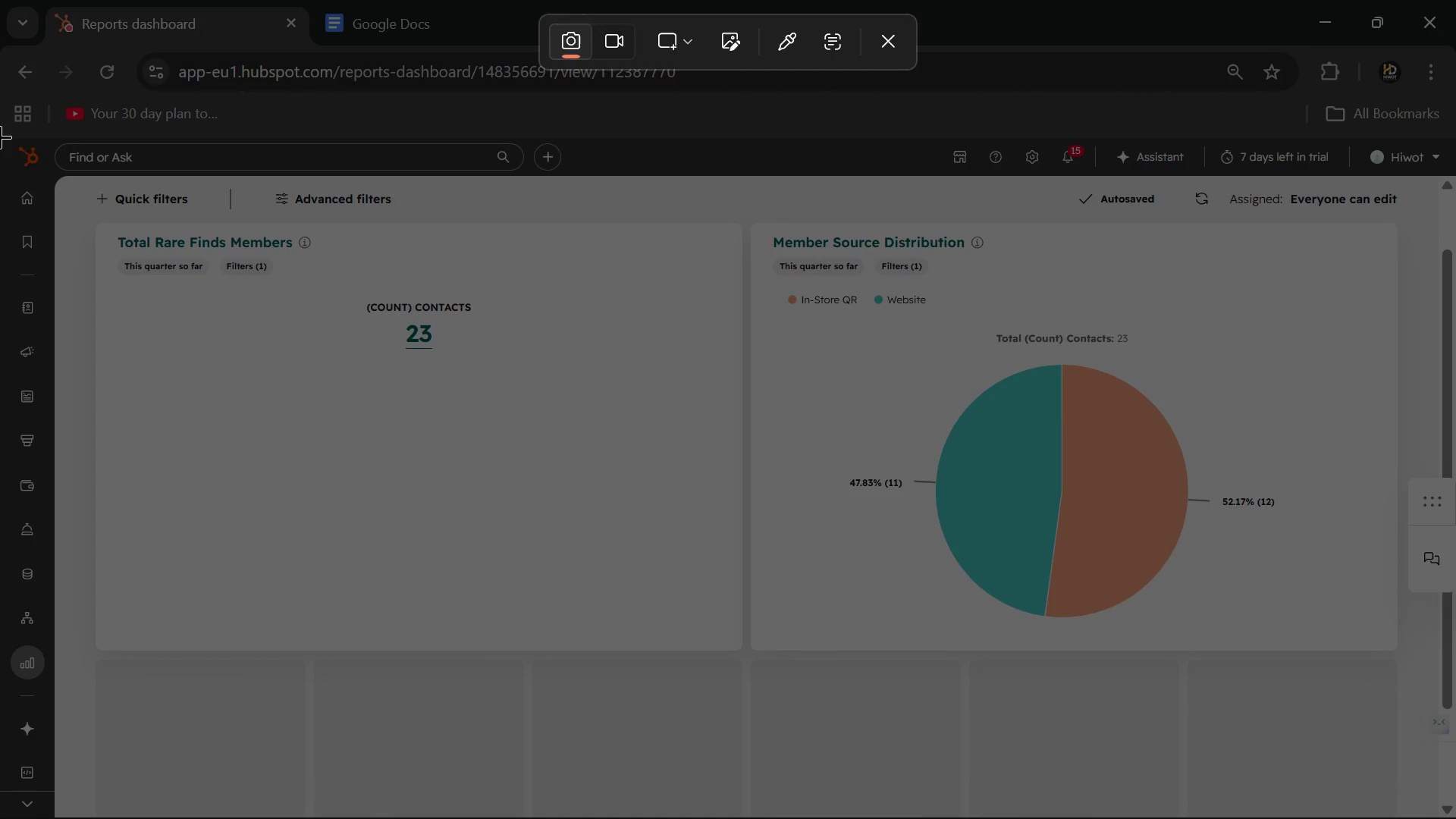 
wait(7.61)
 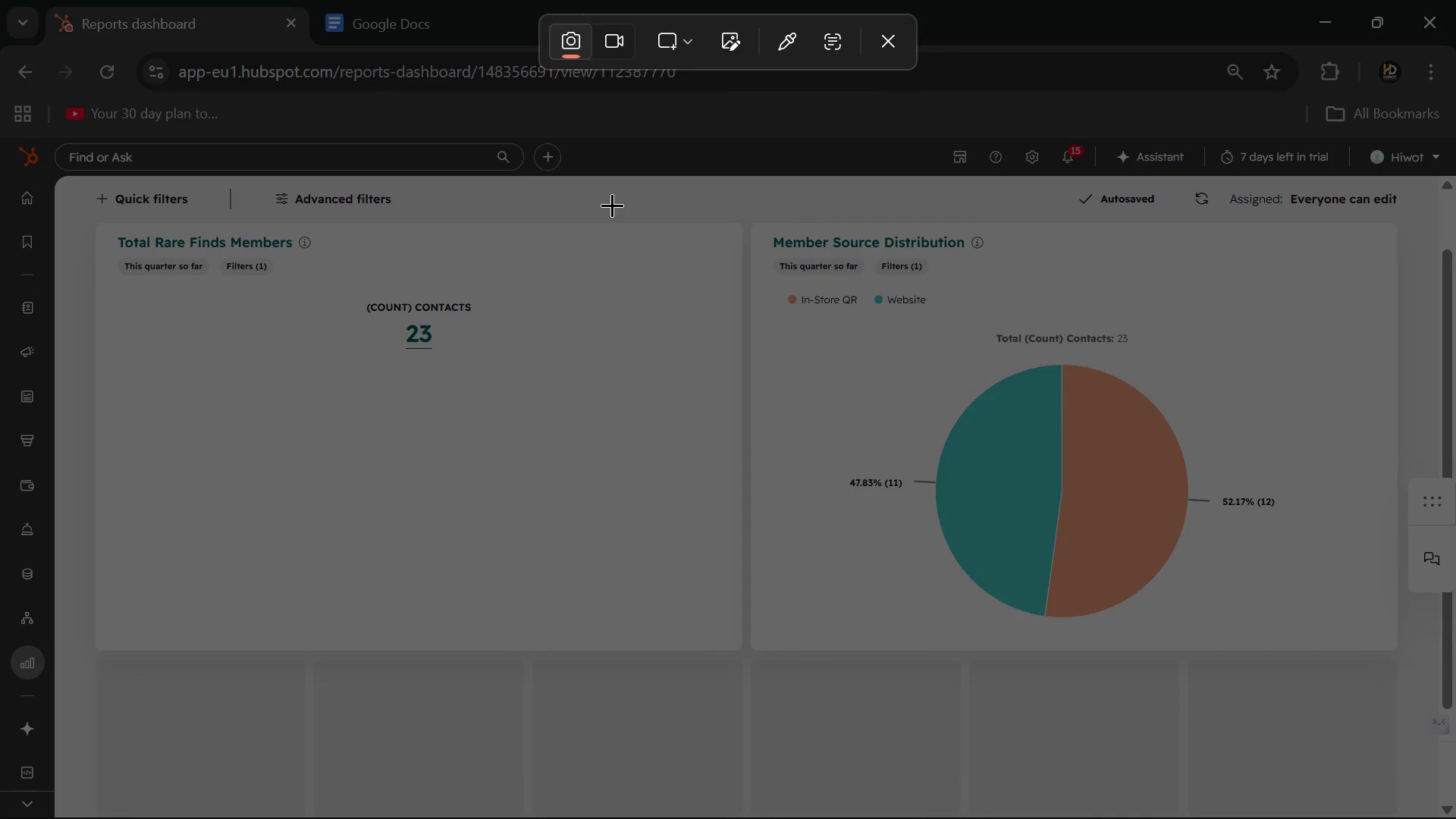 
left_click_drag(start_coordinate=[0, 134], to_coordinate=[1455, 818])
 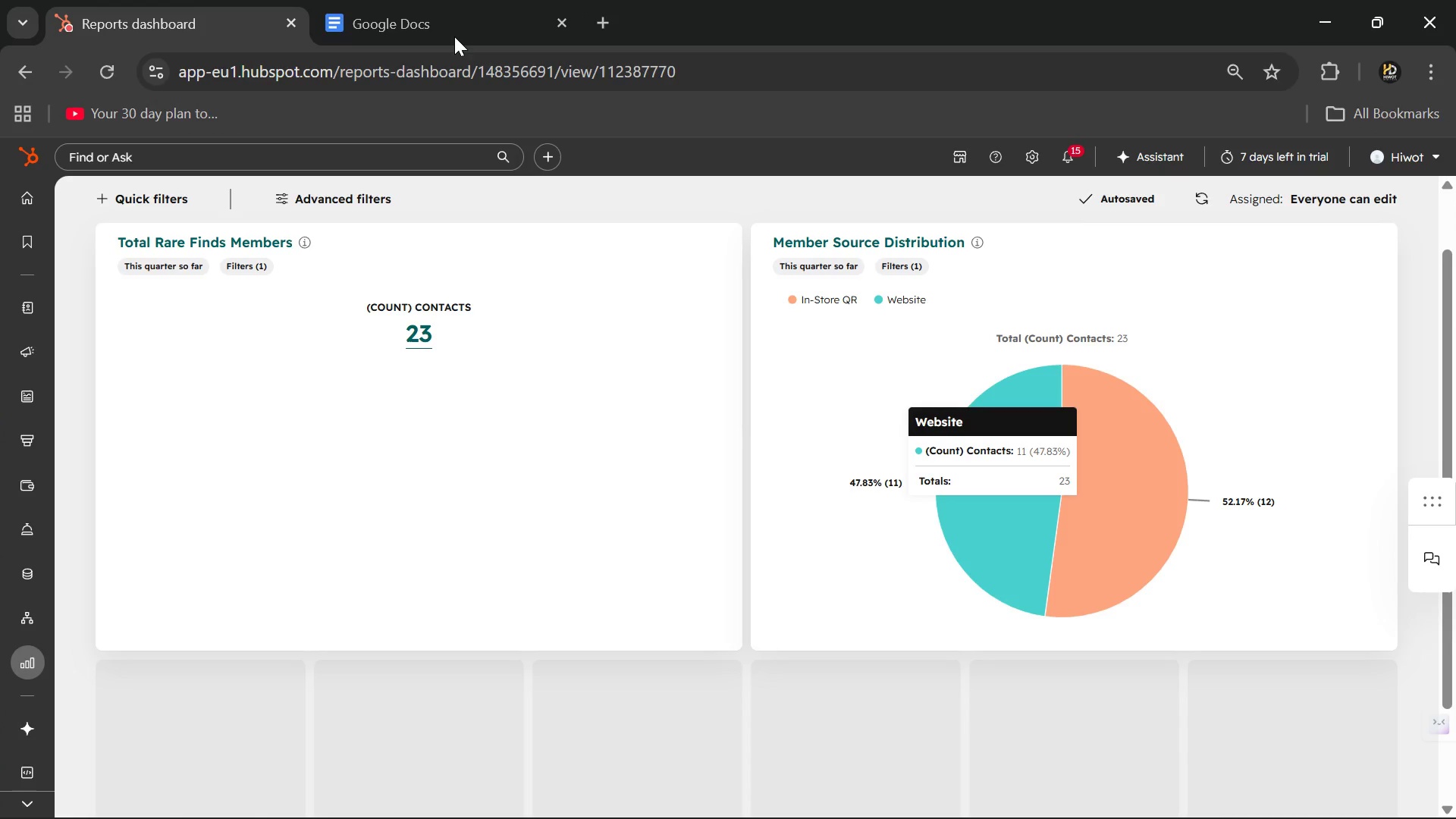 
left_click([438, 21])
 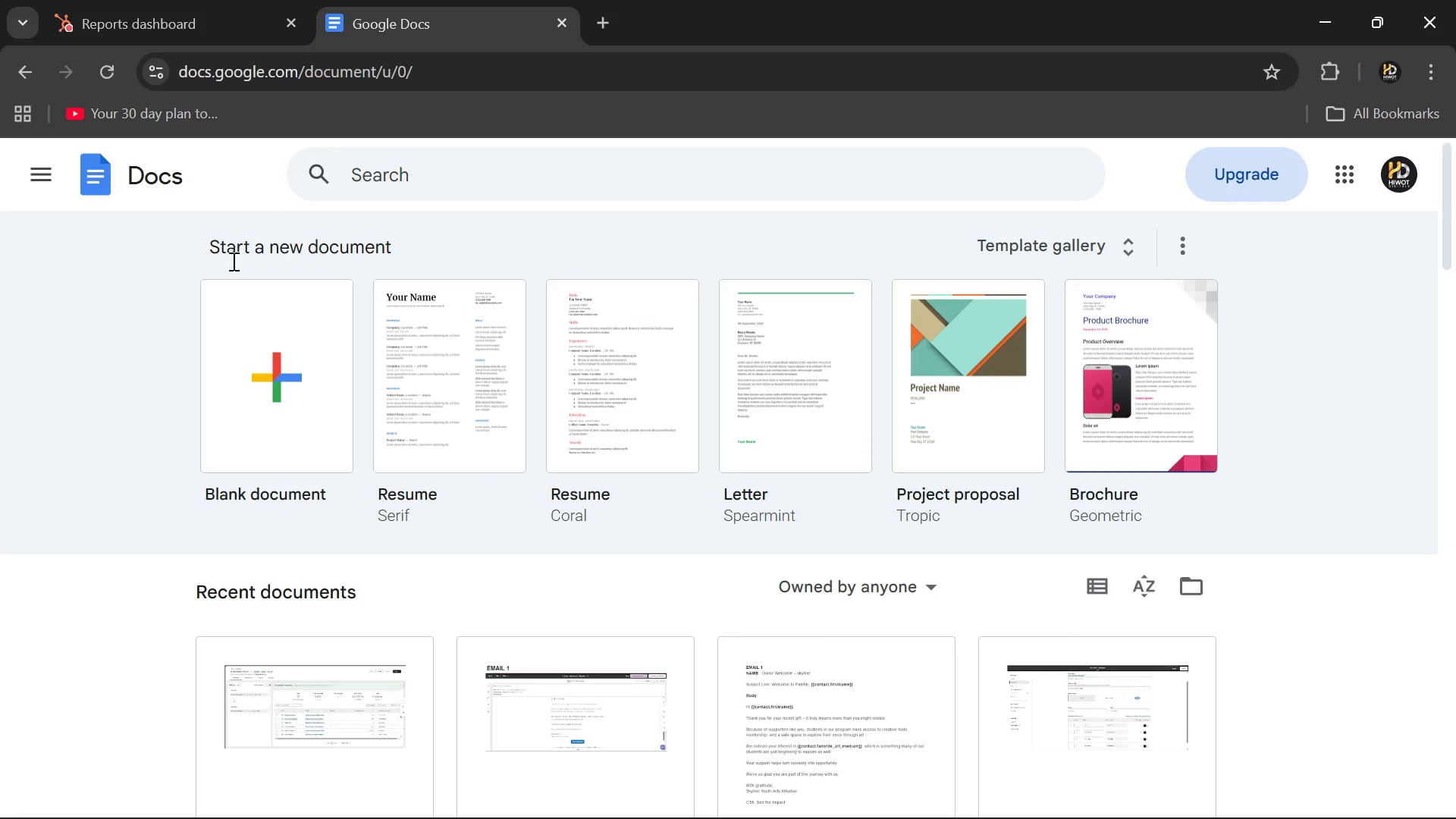 
left_click([291, 375])
 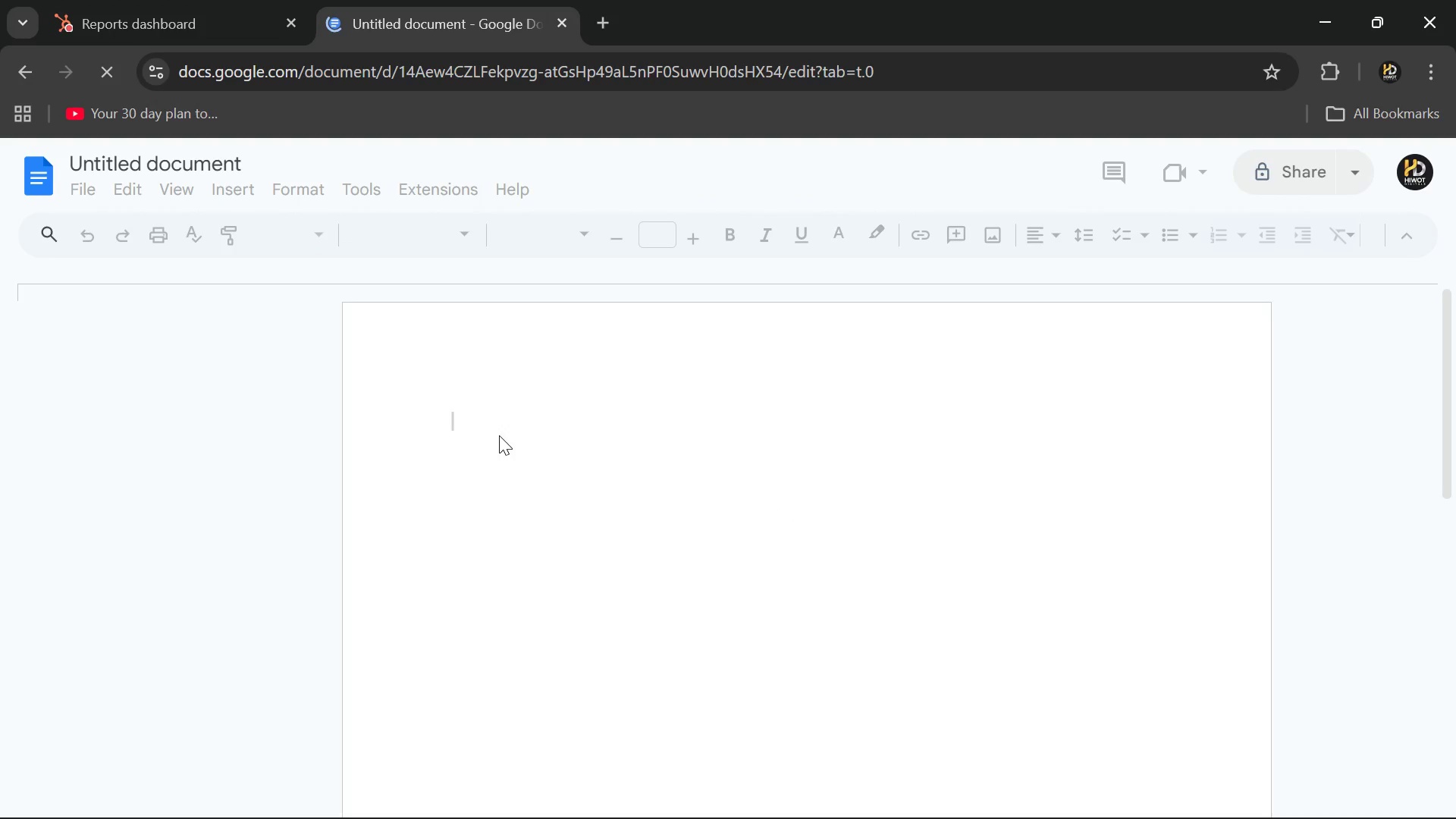 
wait(5.22)
 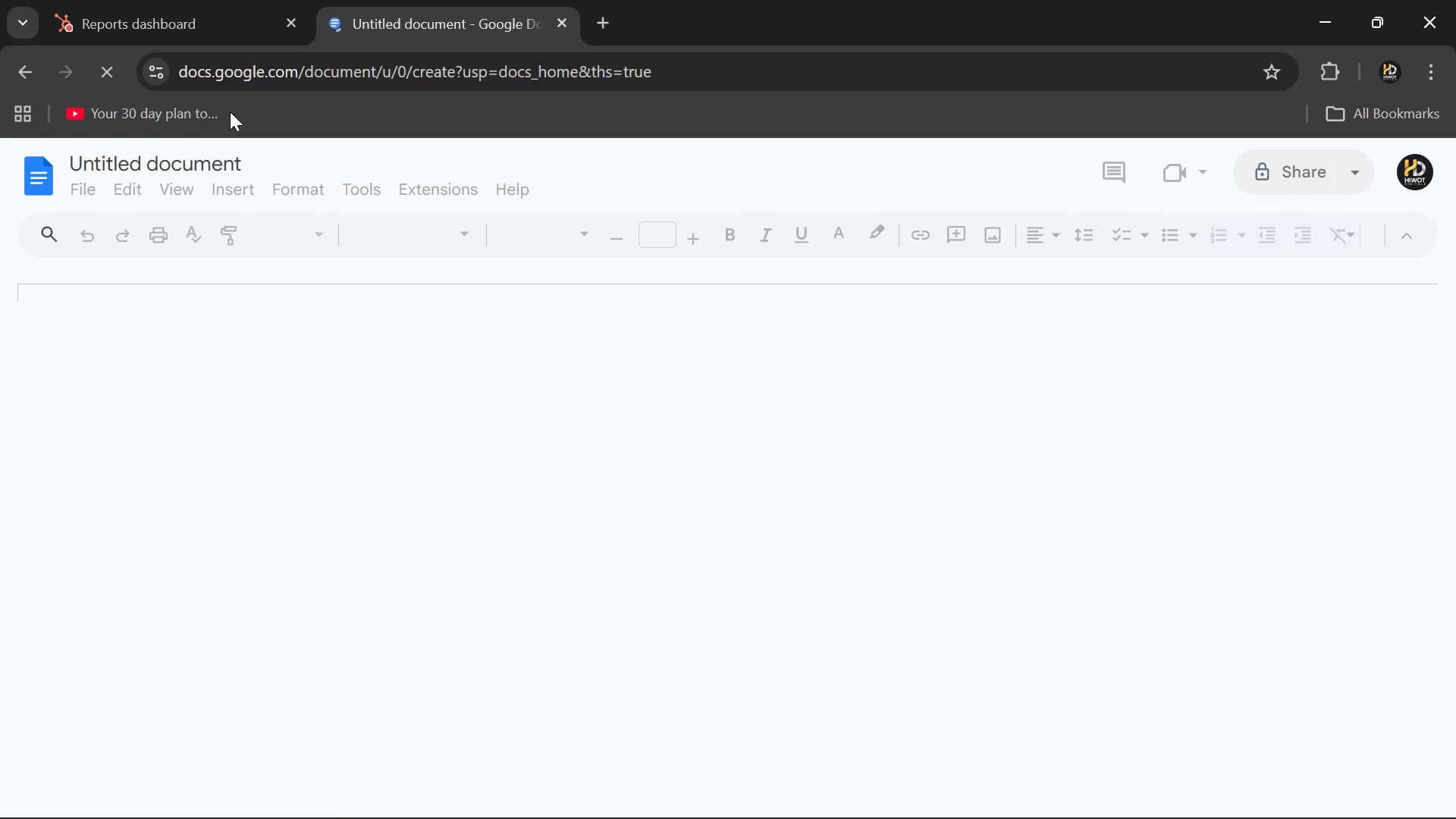 
double_click([477, 422])
 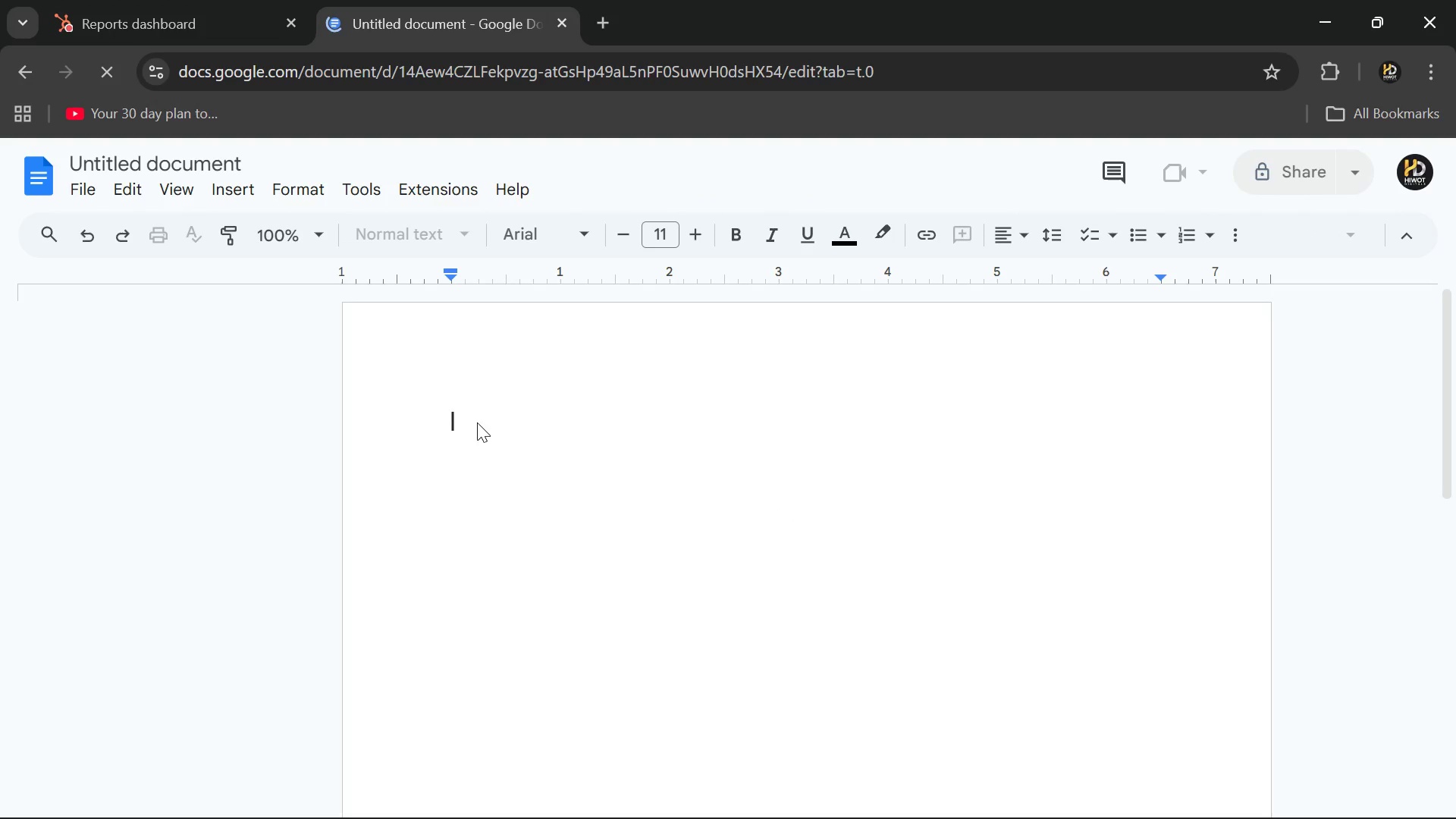 
triple_click([477, 422])
 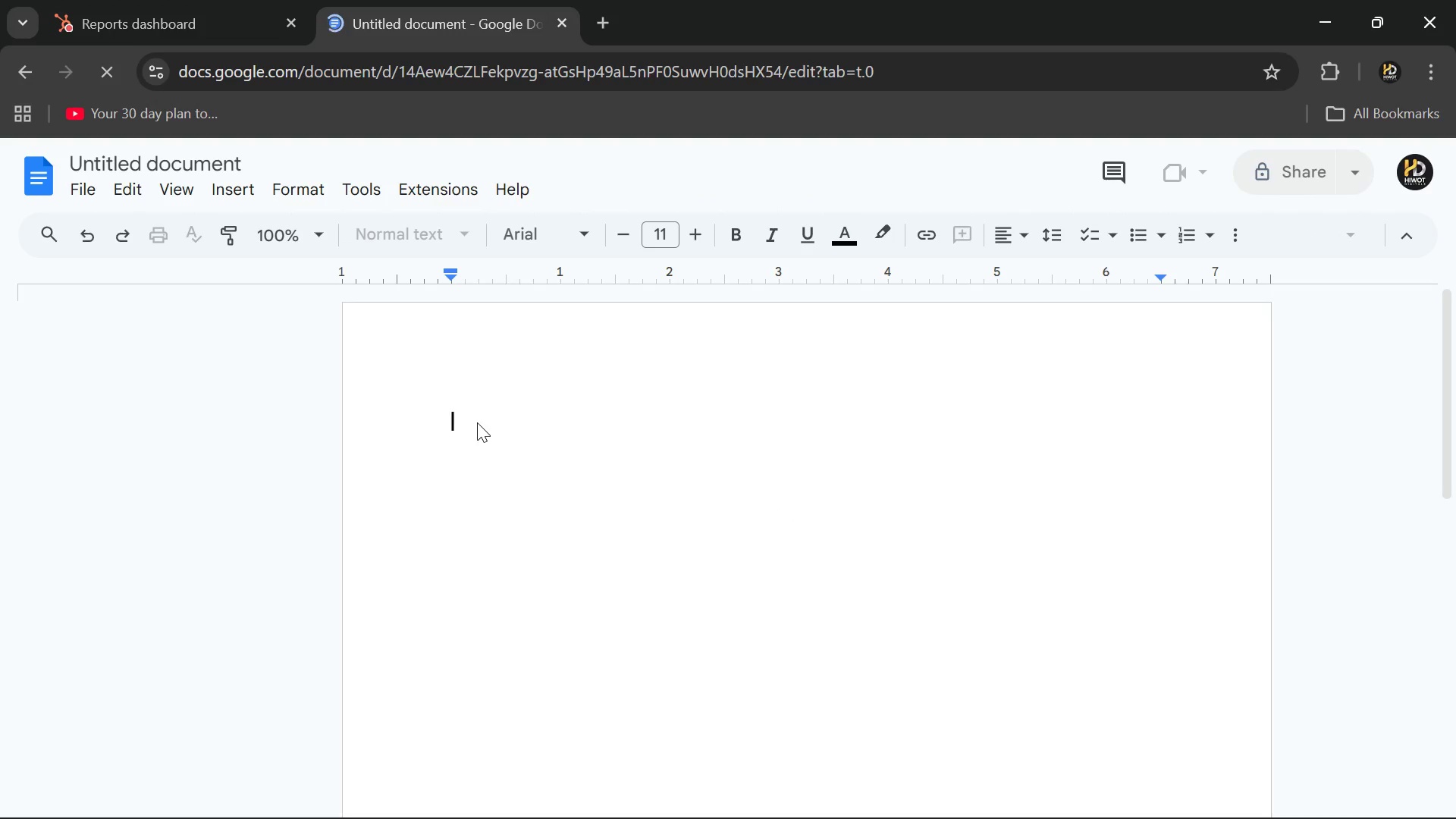 
key(Control+V)
 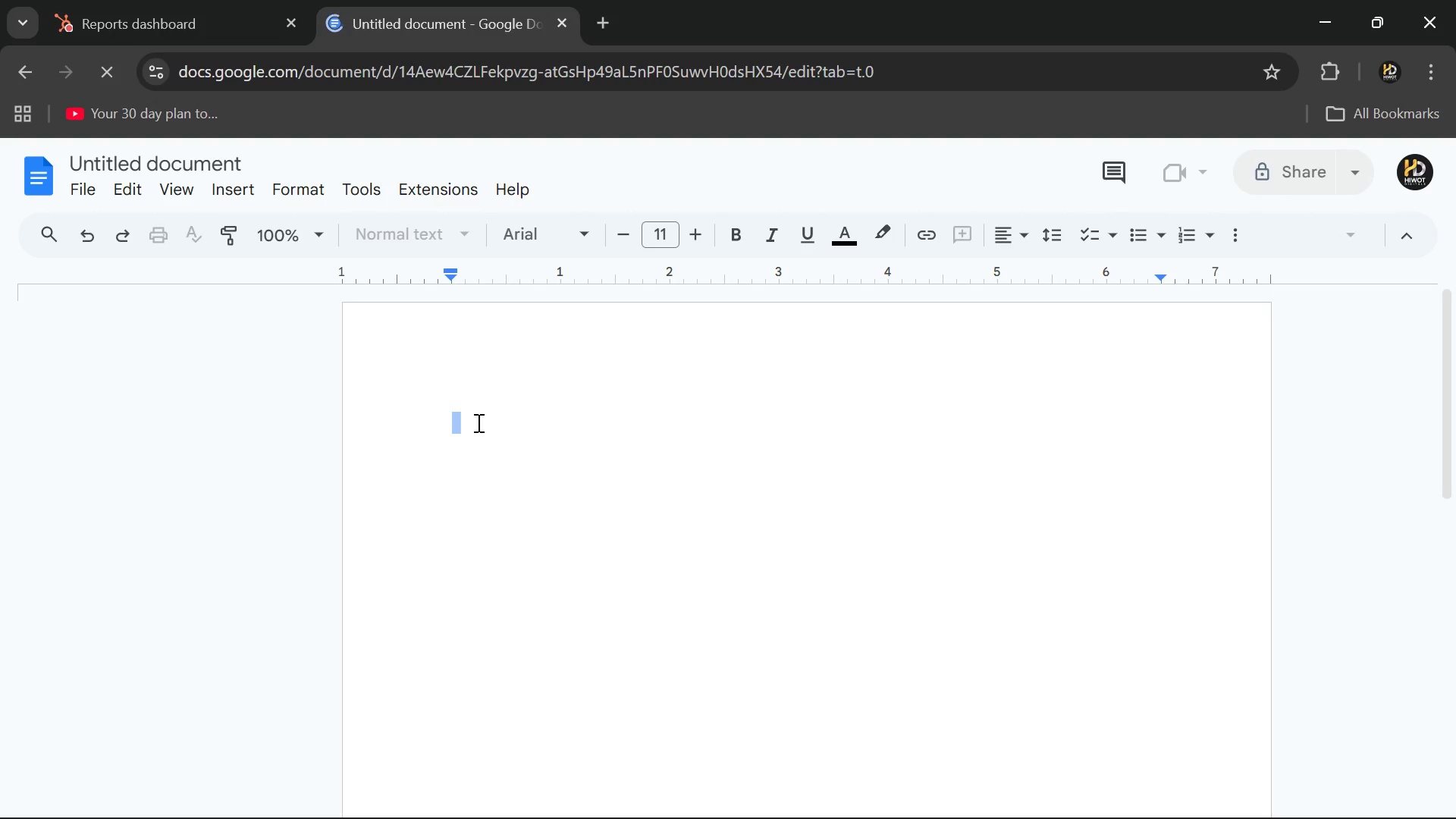 
left_click([477, 422])
 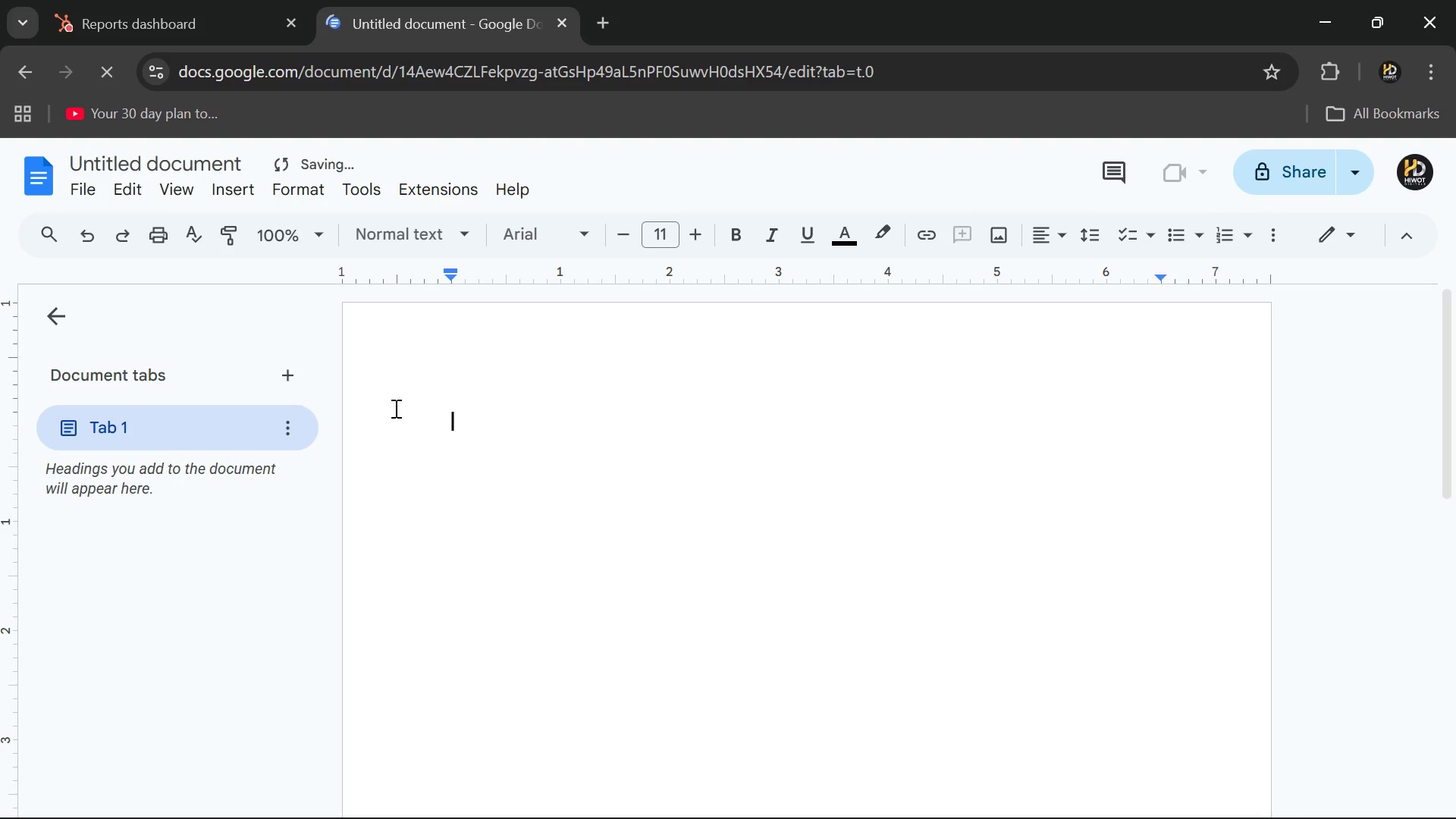 
key(Control+V)
 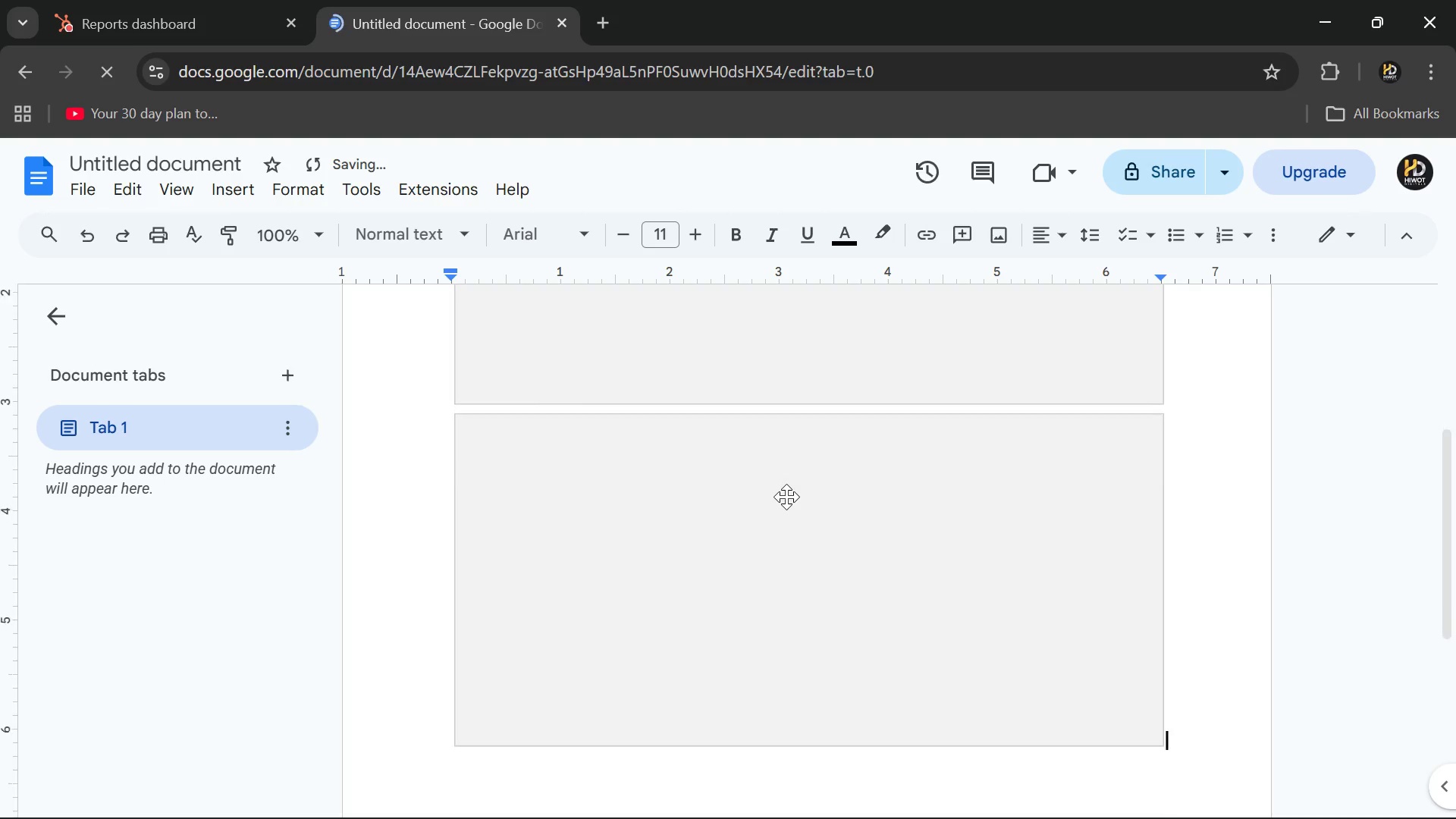 
key(Control+Z)
 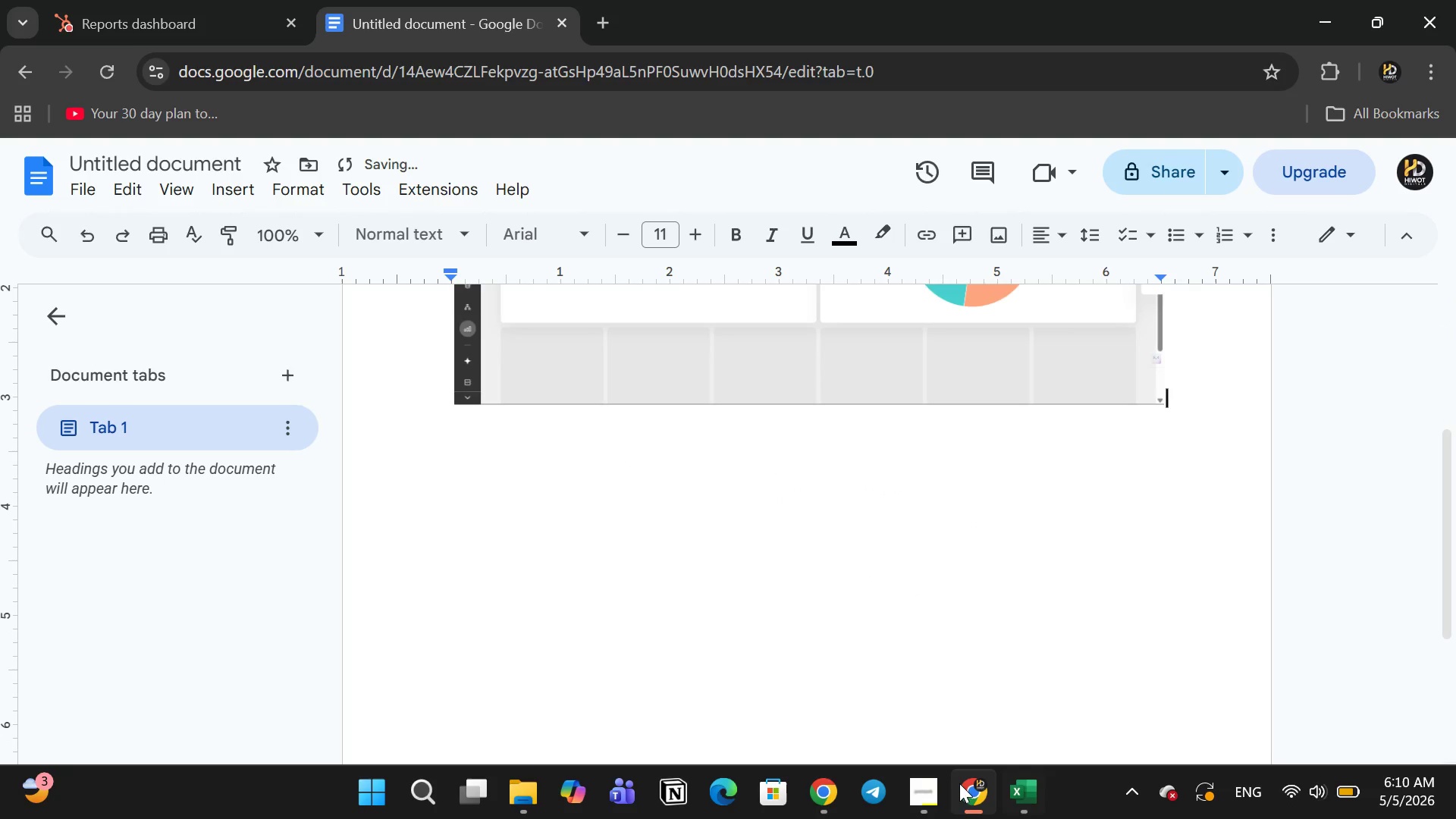 
left_click([835, 780])
 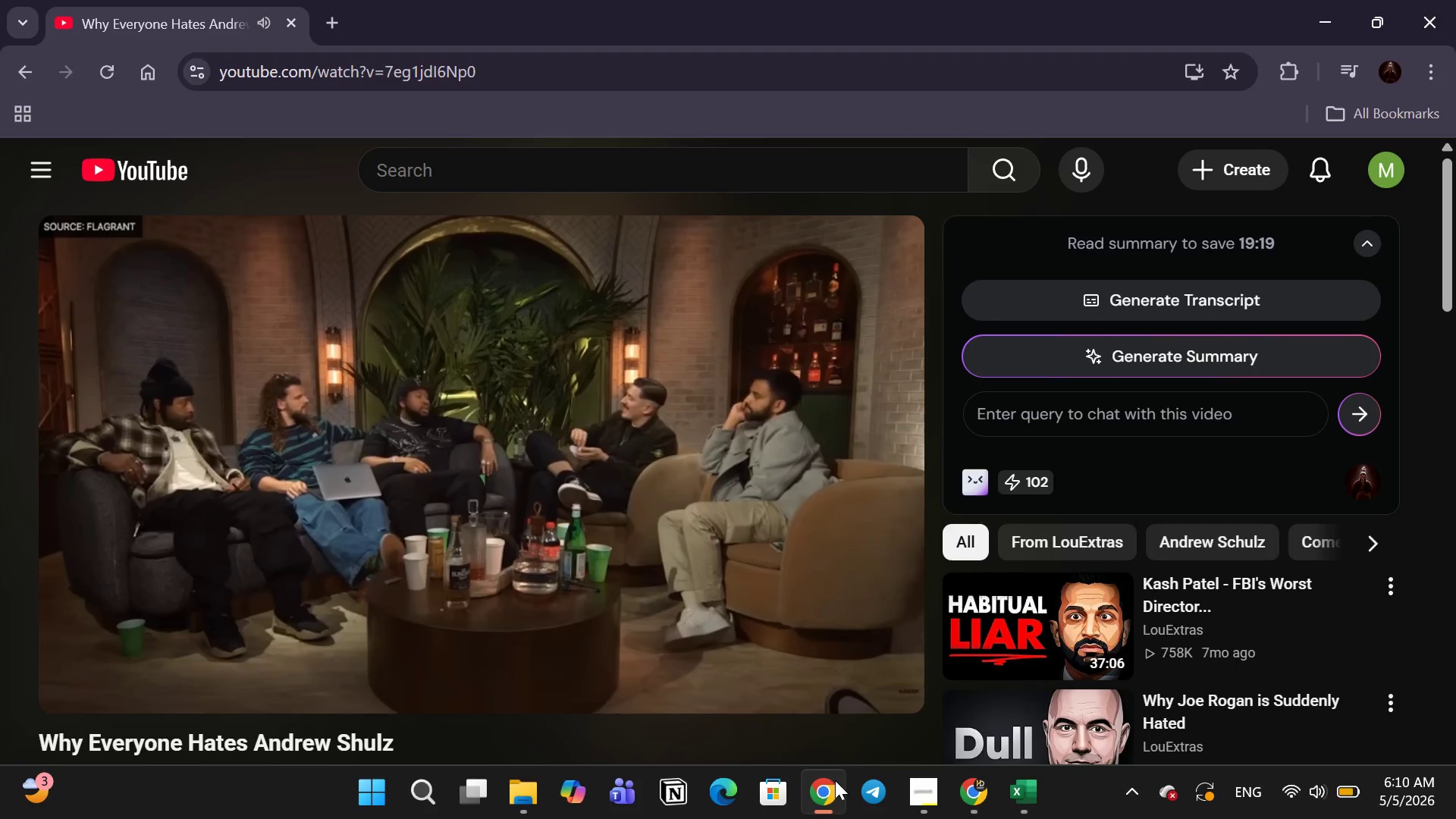 
left_click([835, 780])
 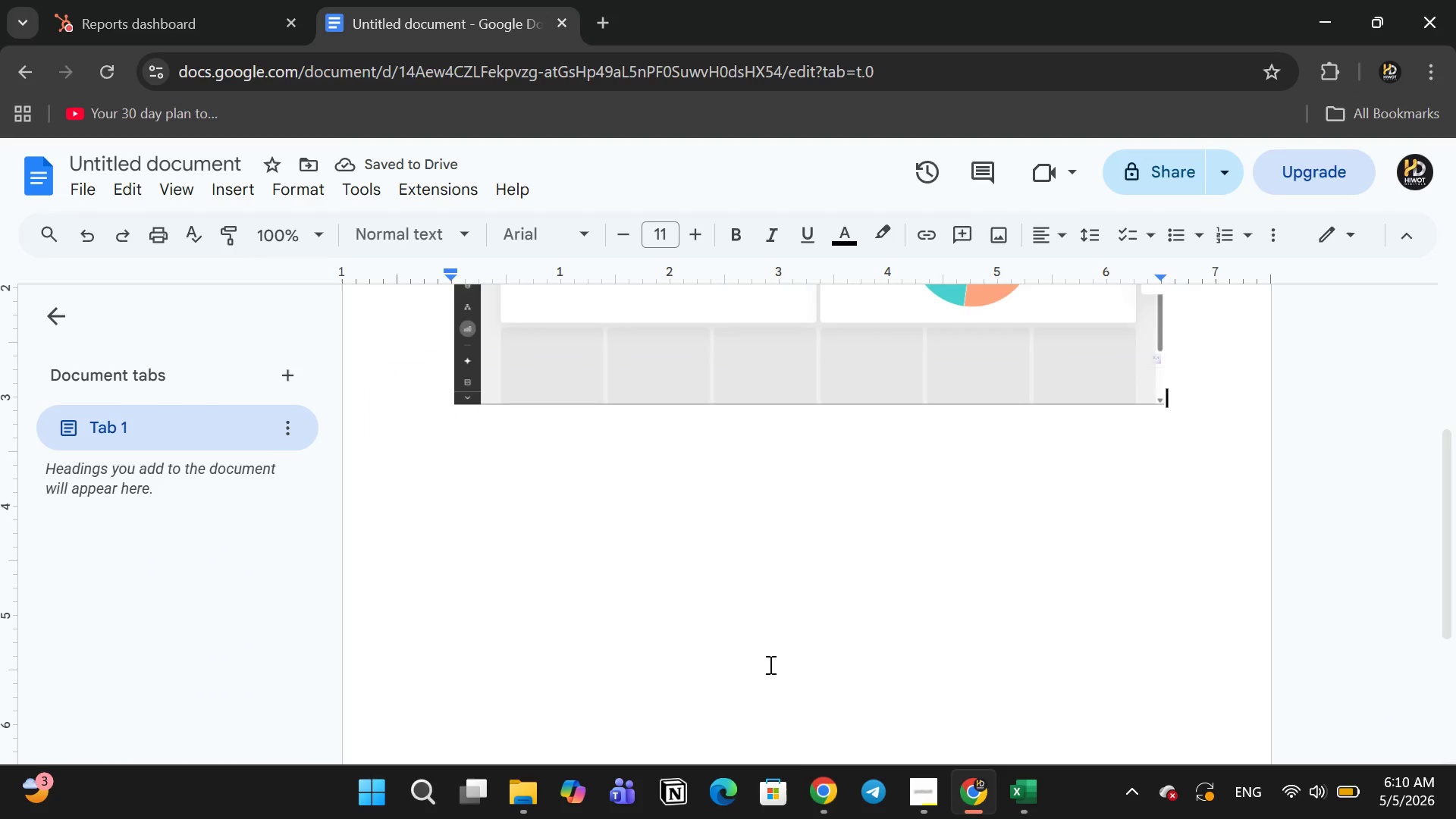 
scroll: coordinate [657, 520], scroll_direction: up, amount: 5.0
 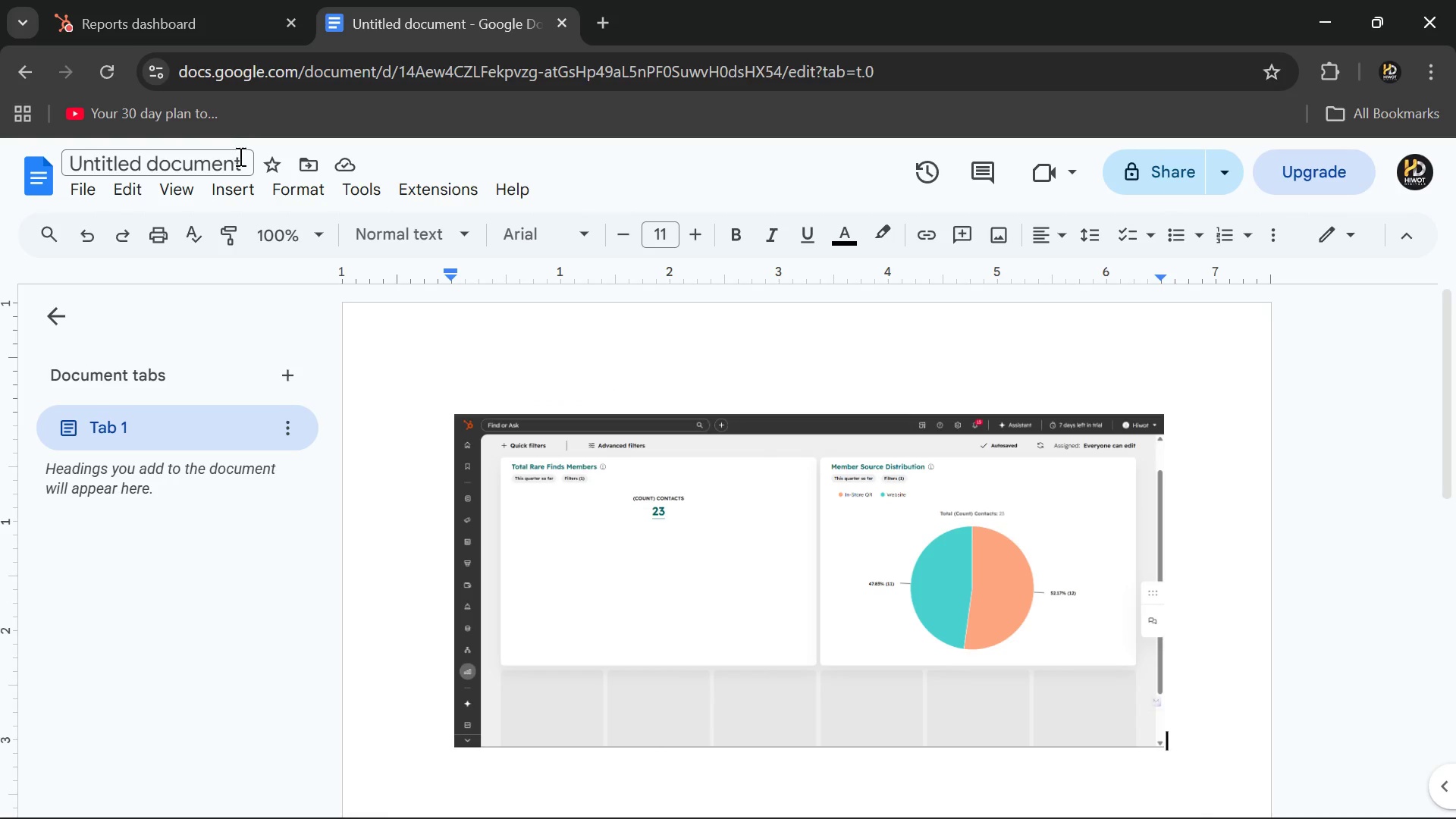 
left_click_drag(start_coordinate=[239, 159], to_coordinate=[66, 168])
 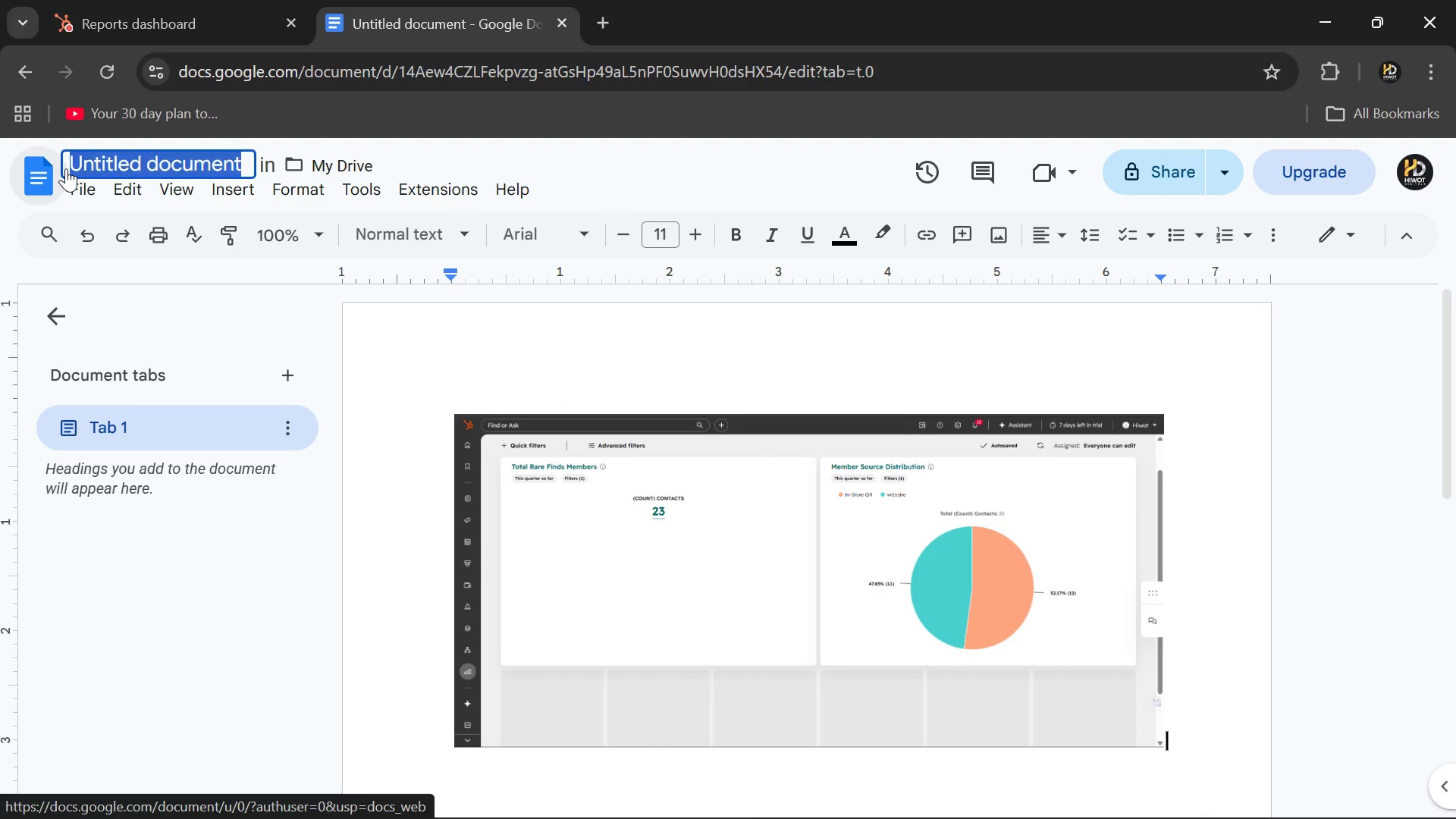 
key(Backspace)
 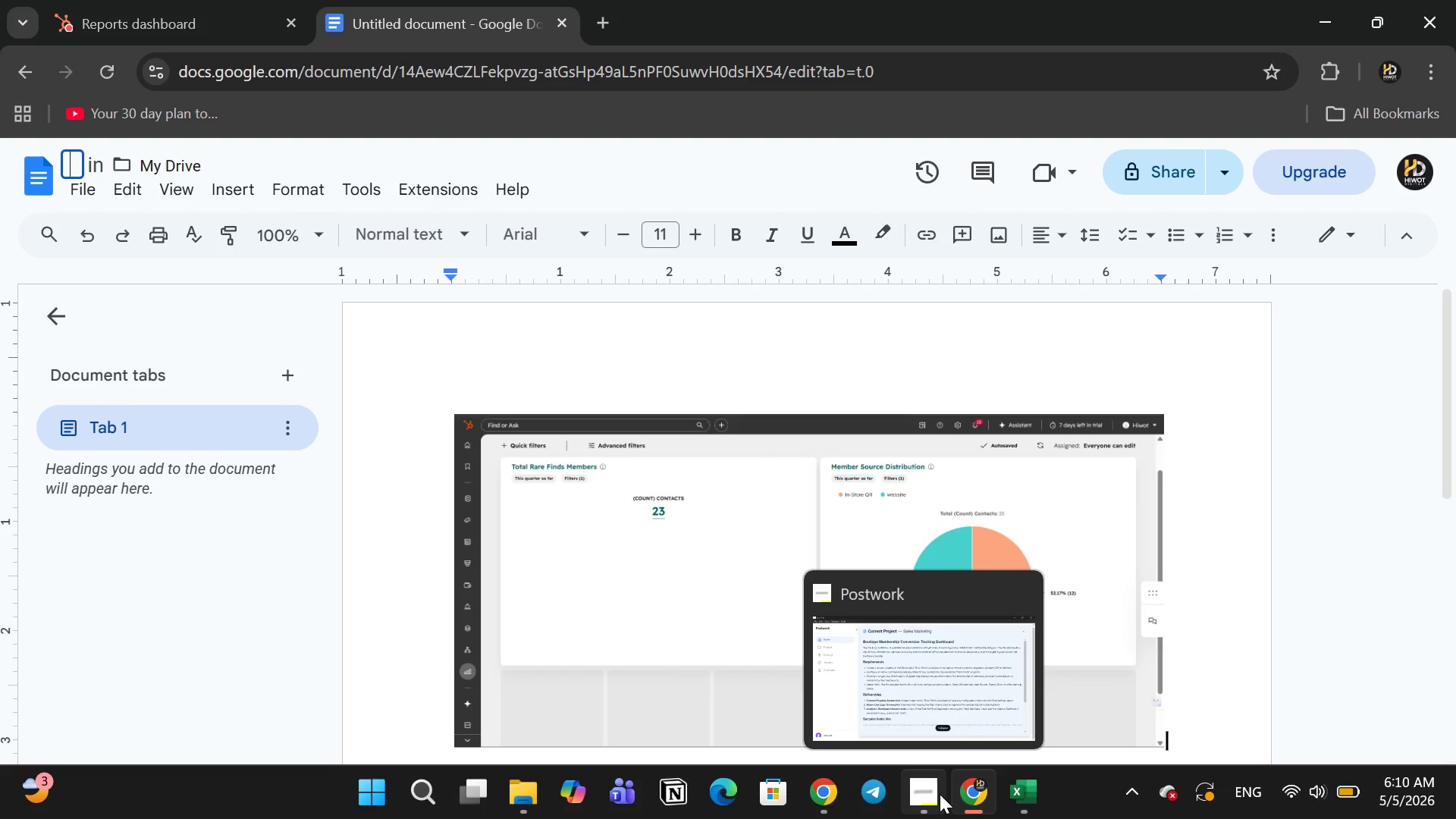 
left_click([924, 798])